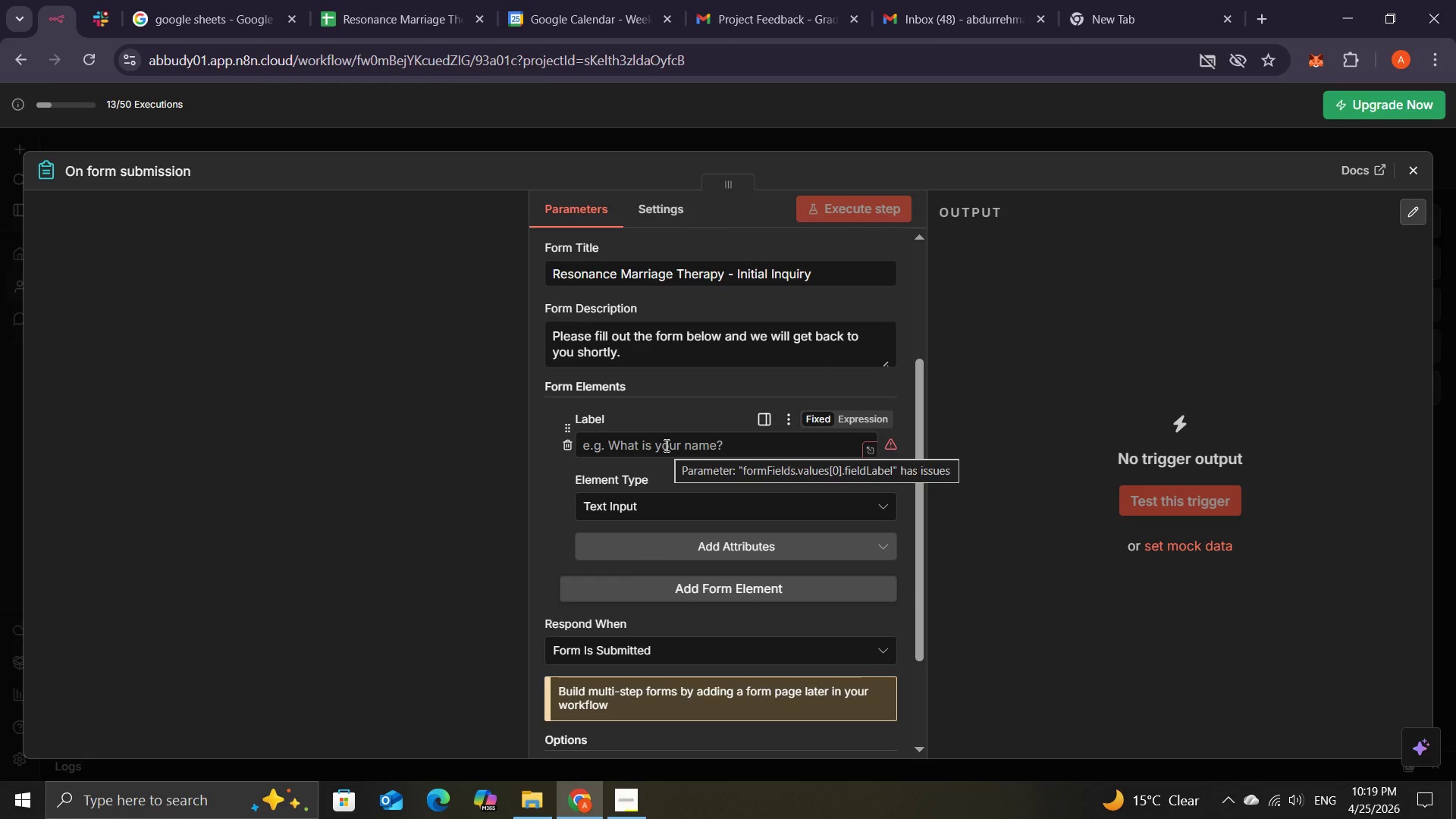 
mouse_move([691, 540])
 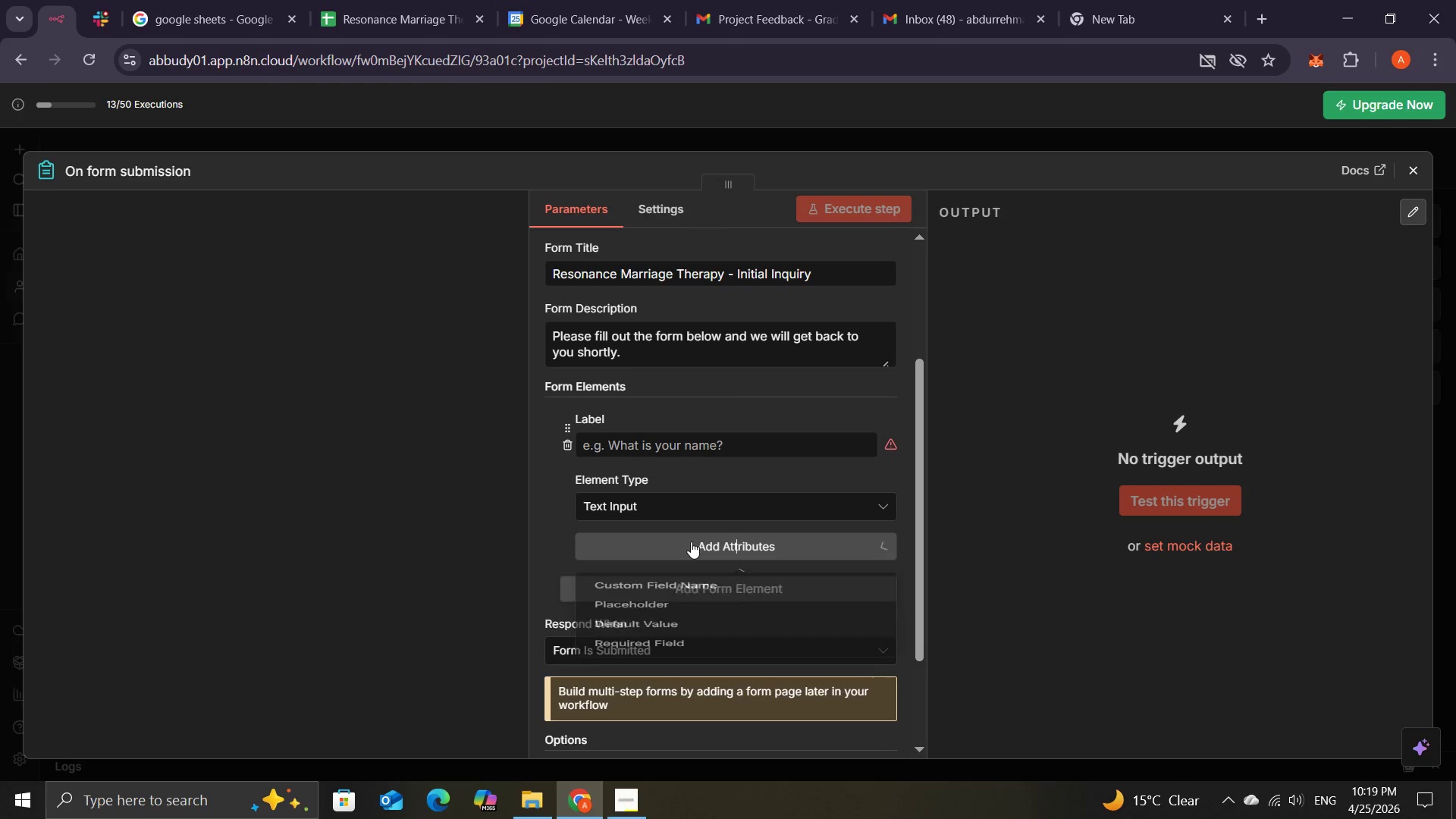 
left_click([691, 541])
 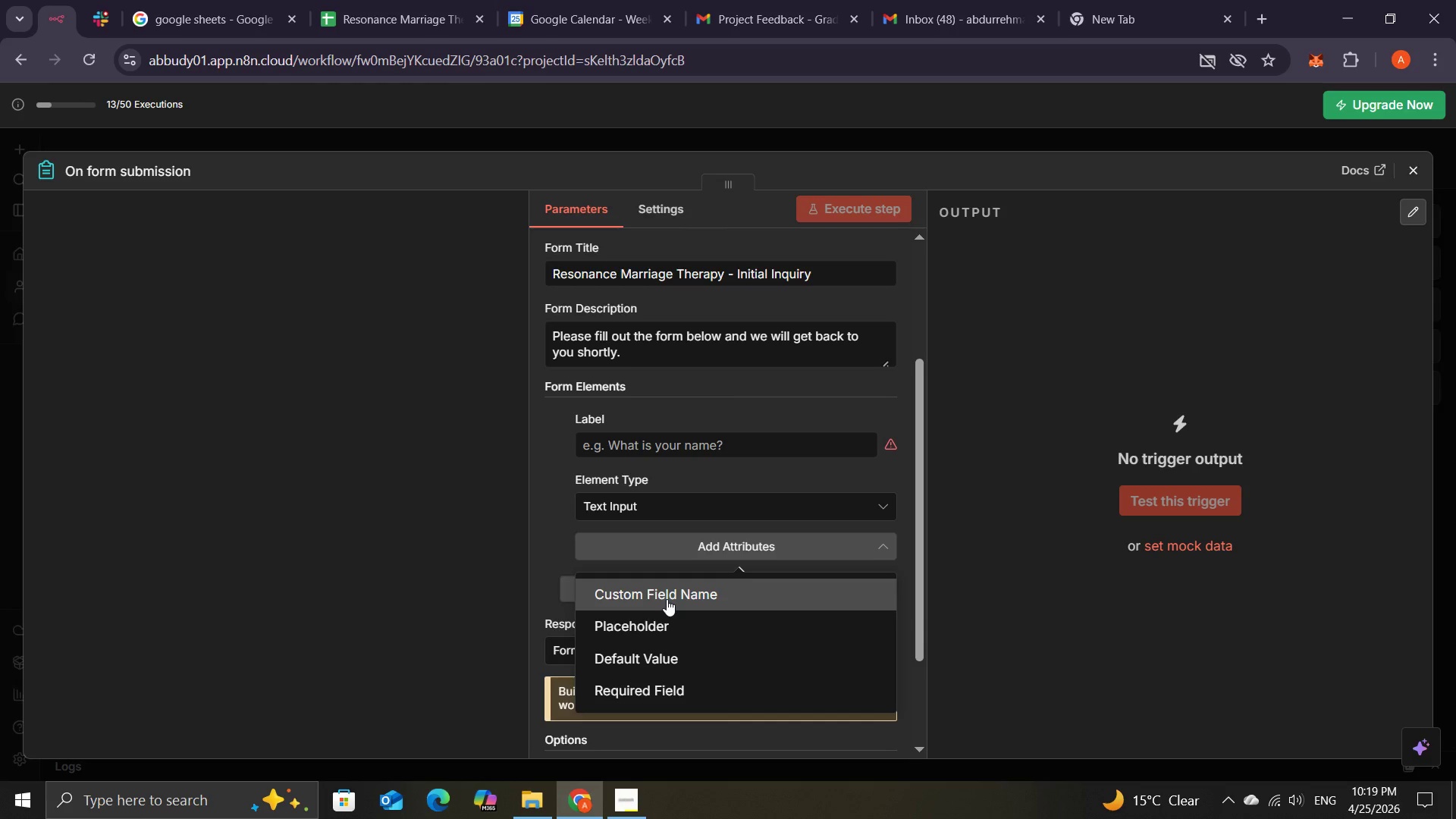 
wait(15.31)
 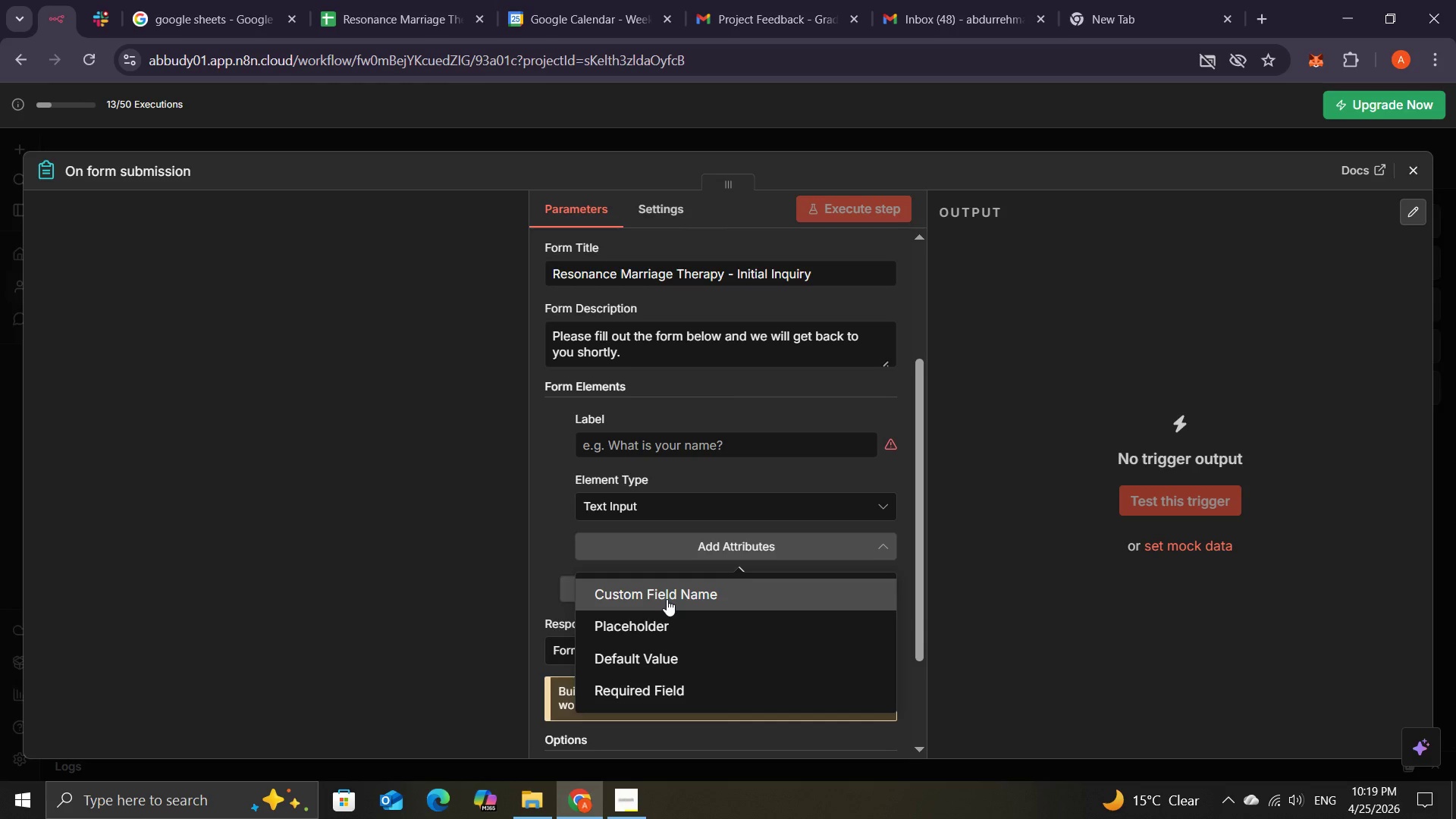 
left_click([728, 510])
 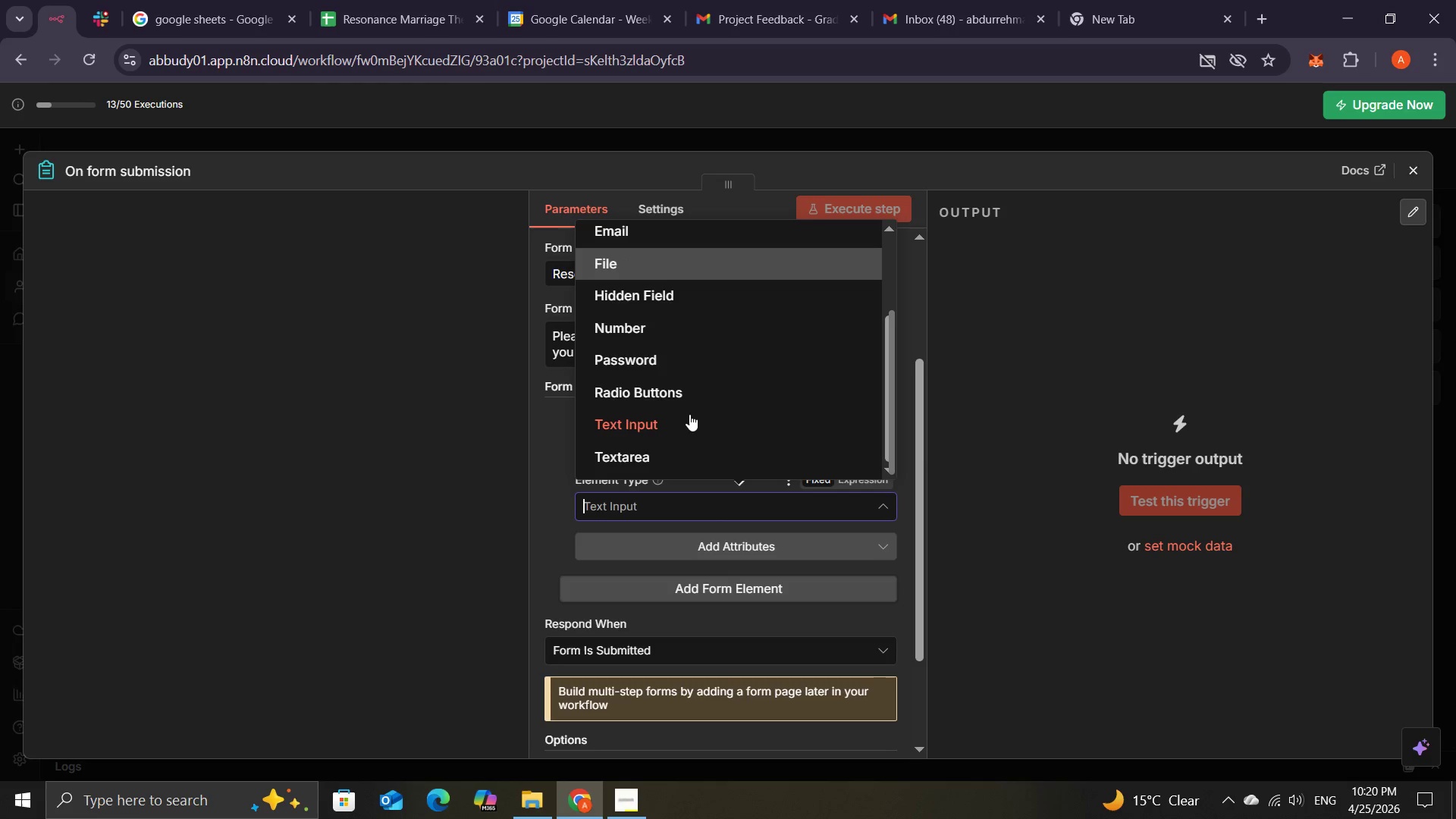 
wait(17.66)
 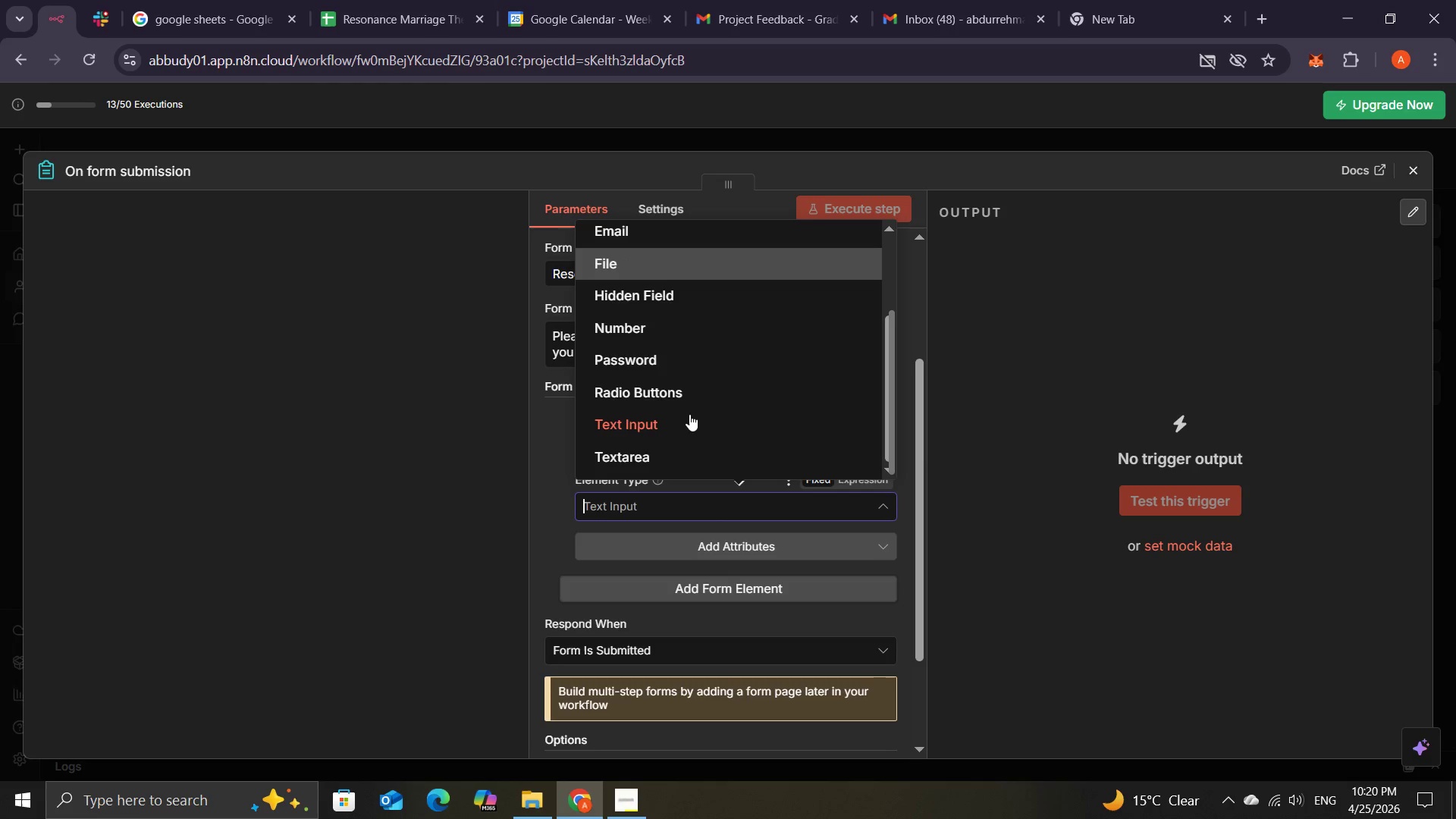 
left_click([531, 549])
 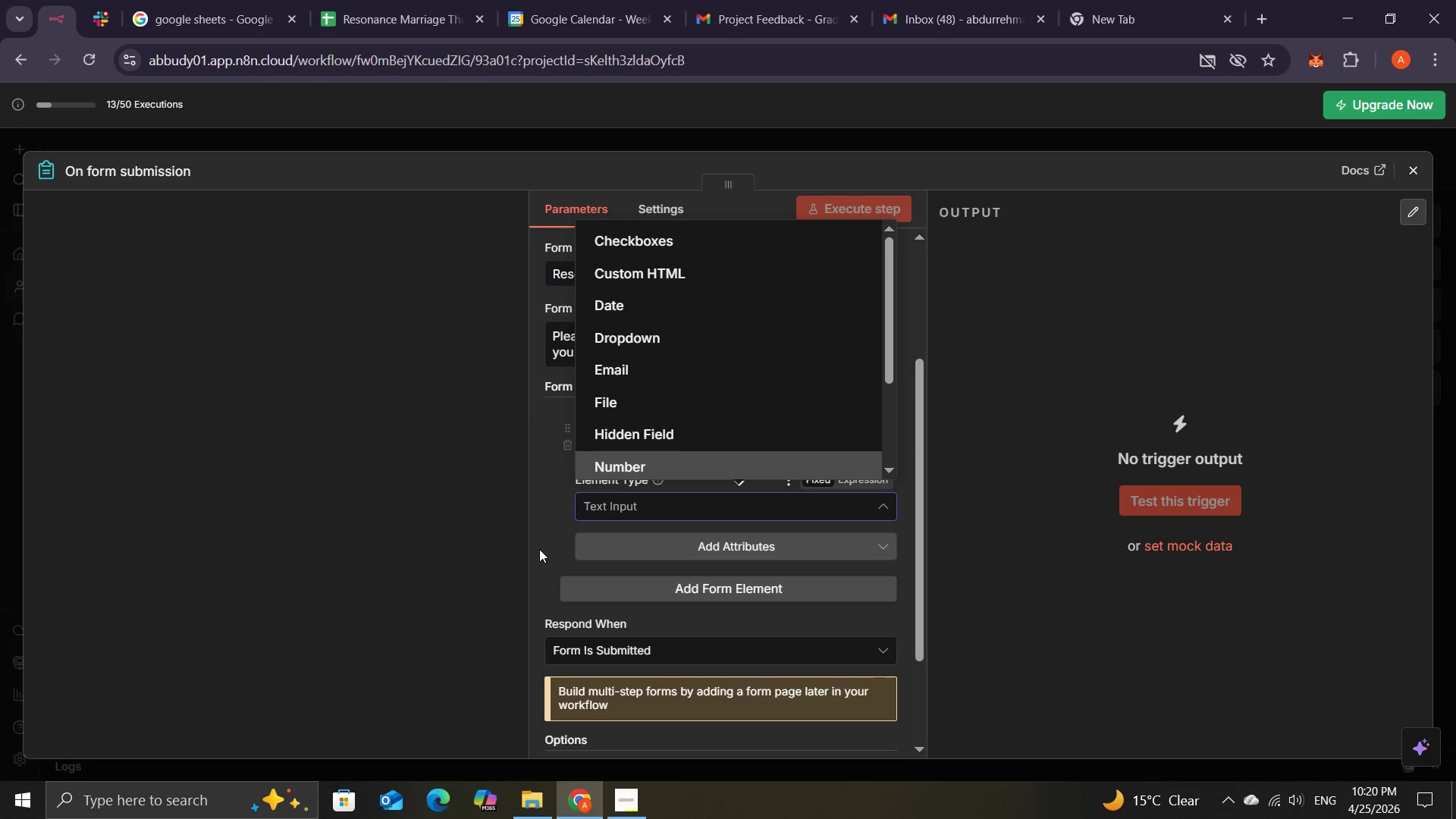 
left_click([538, 549])
 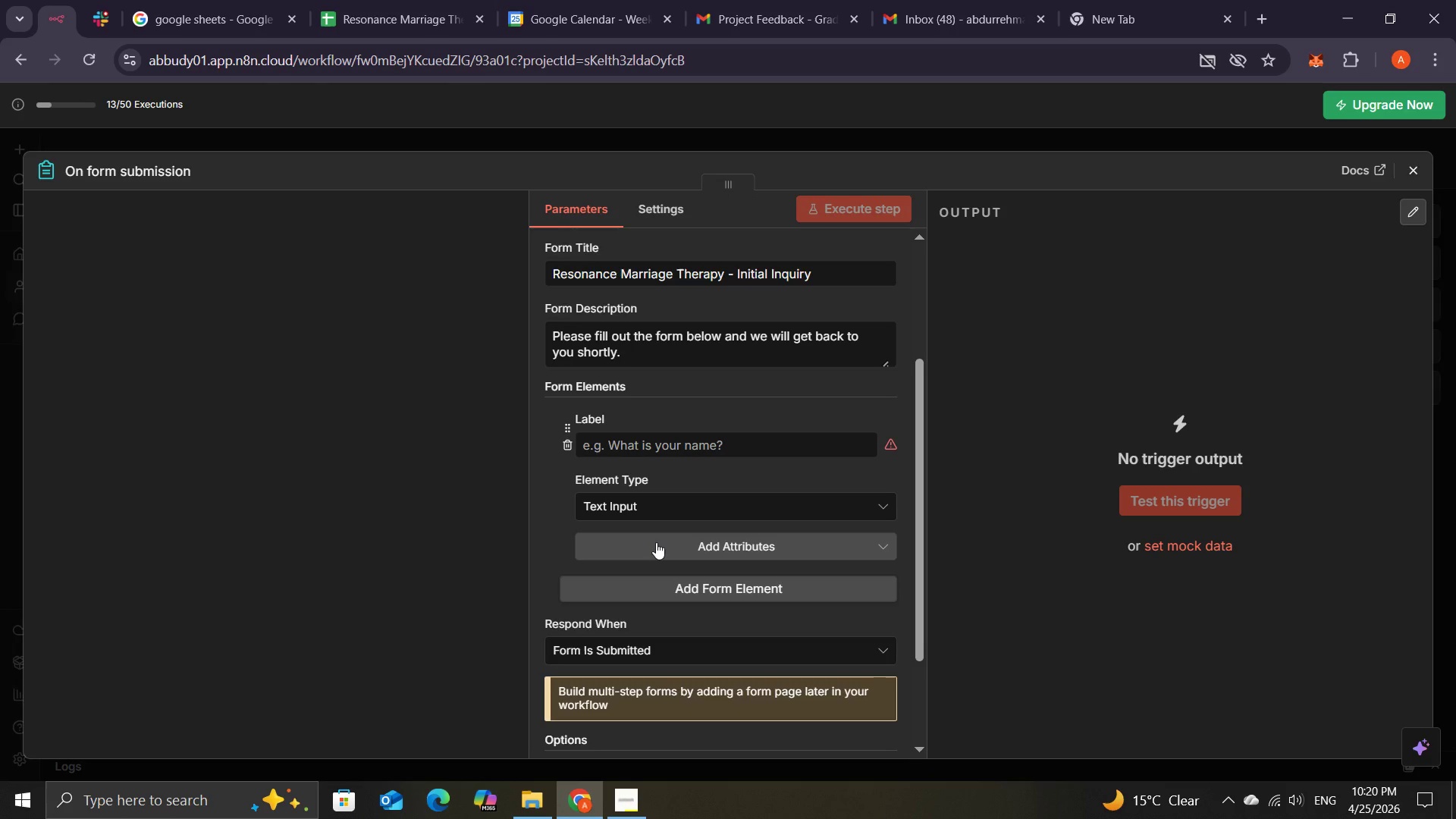 
left_click([656, 542])
 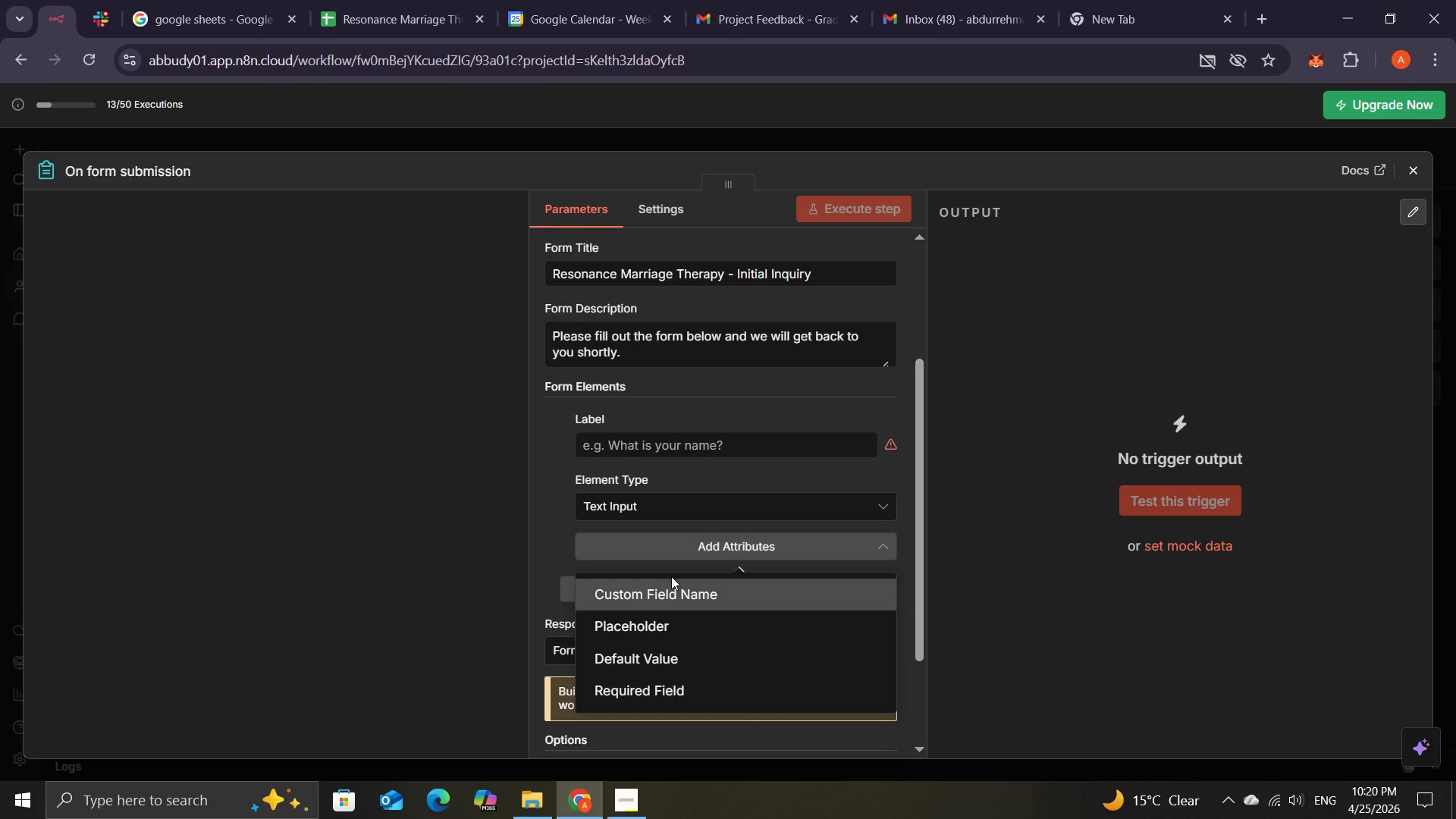 
wait(6.64)
 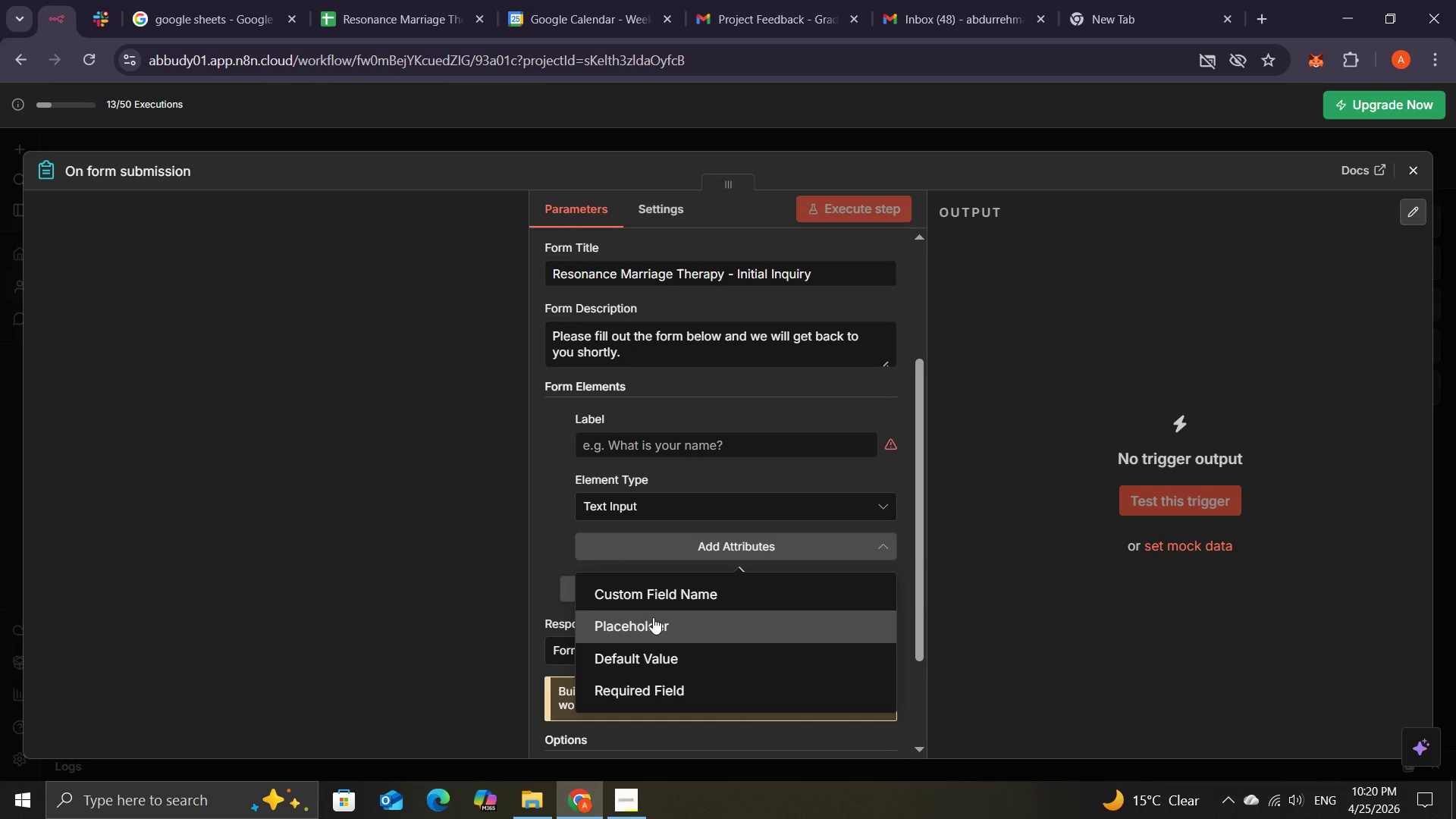 
left_click([710, 591])
 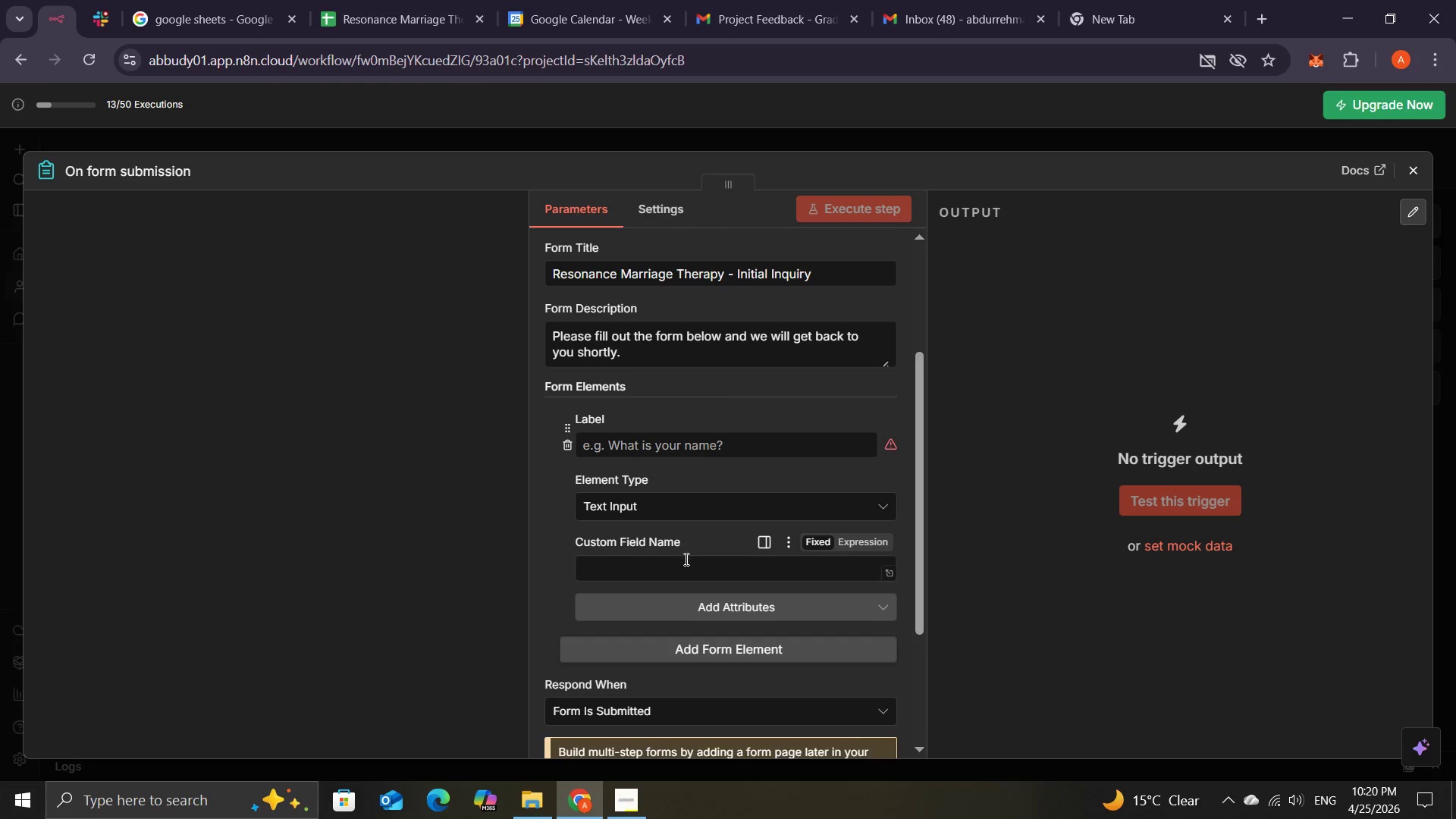 
left_click([671, 567])
 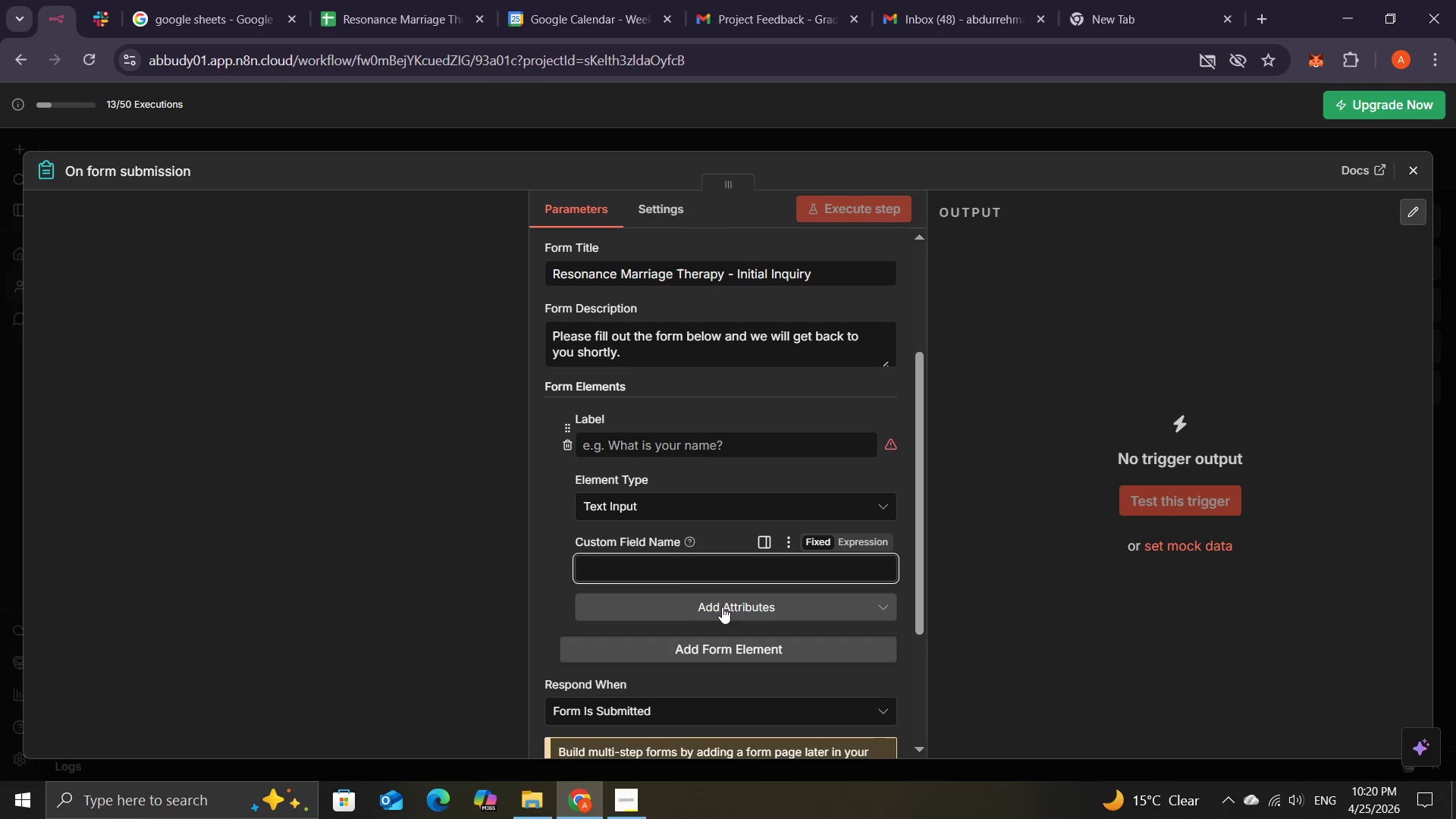 
mouse_move([748, 450])
 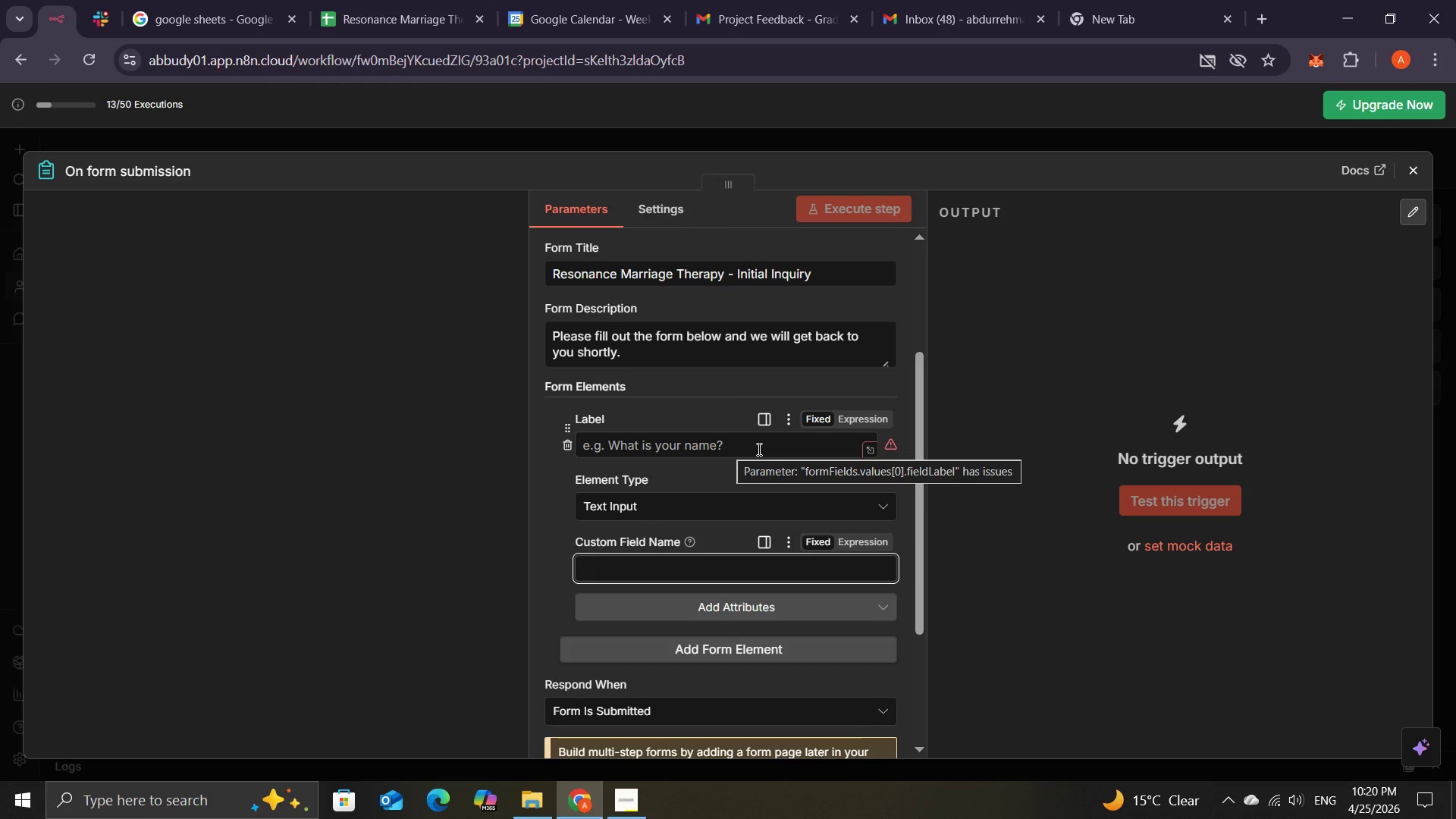 
left_click([758, 449])
 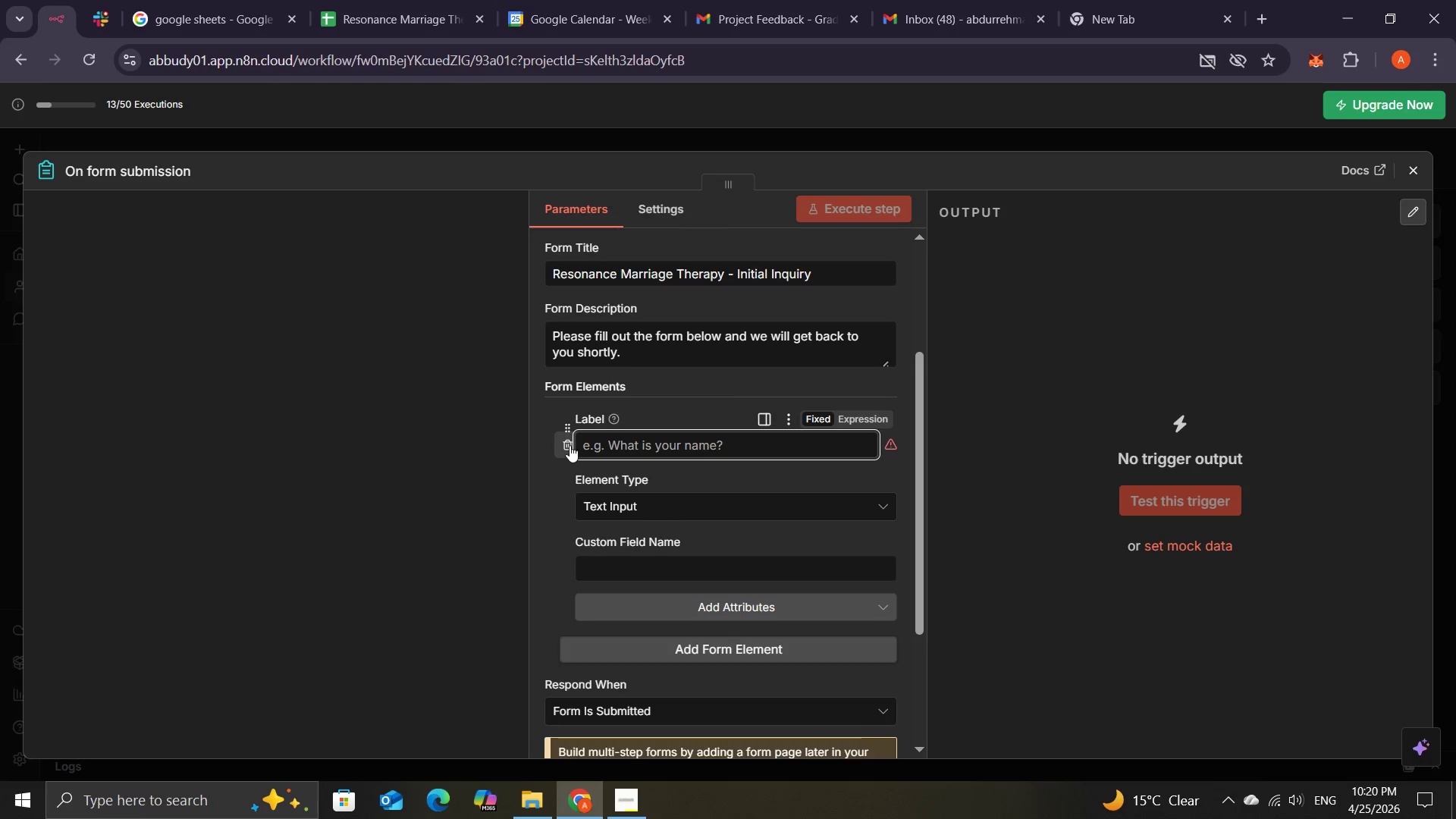 
left_click([570, 445])
 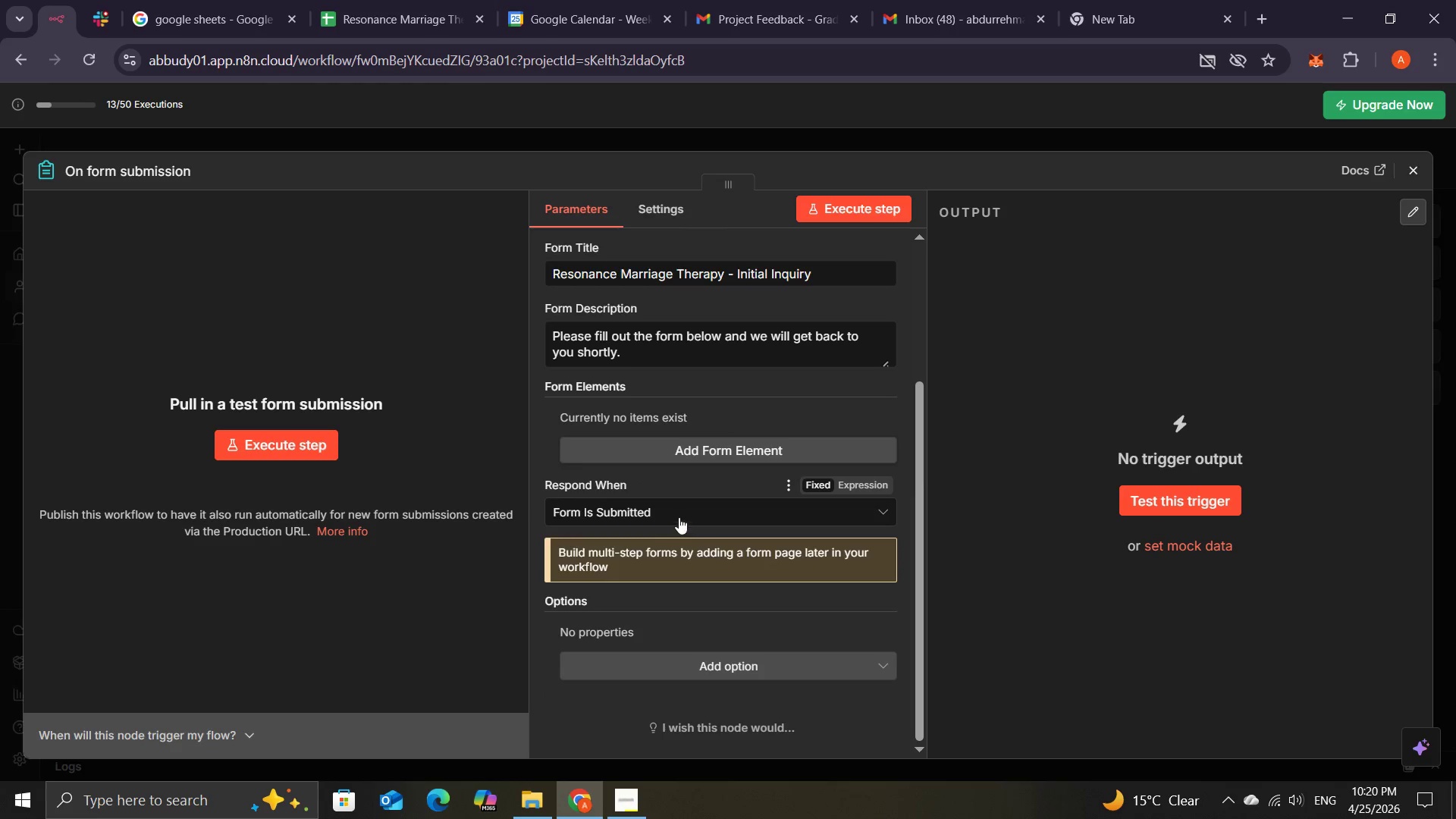 
wait(5.84)
 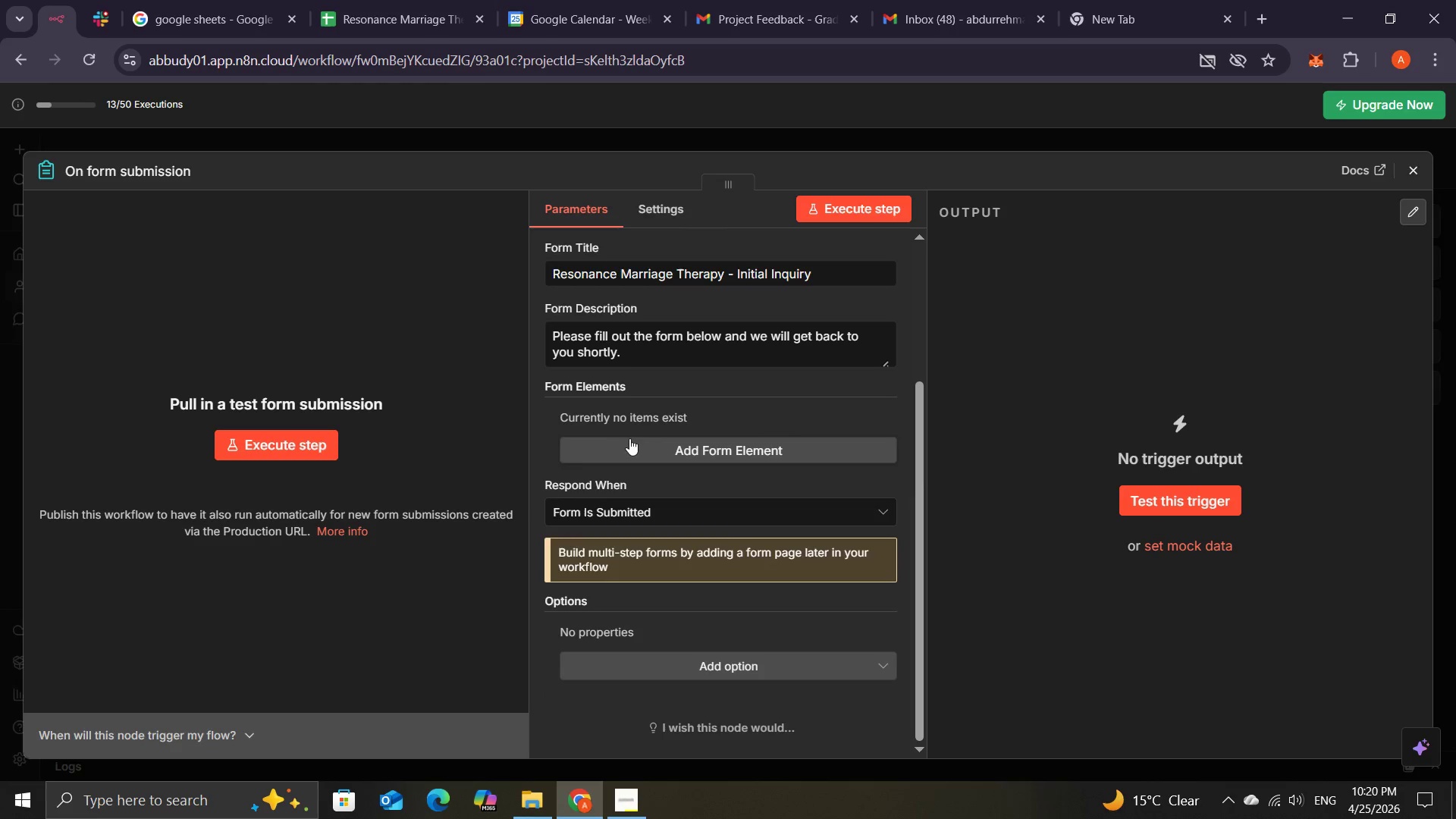 
left_click([708, 515])
 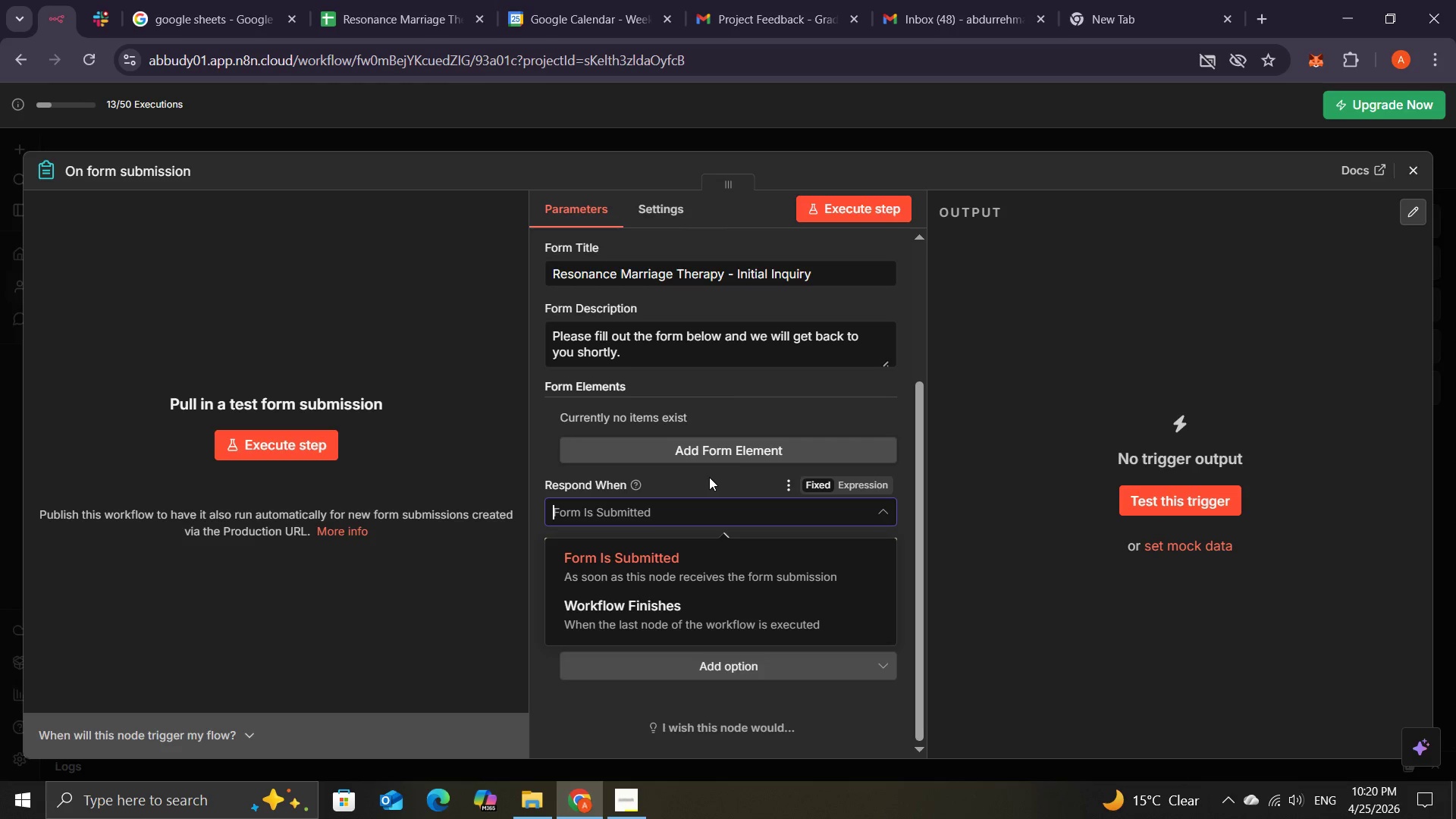 
left_click([709, 477])
 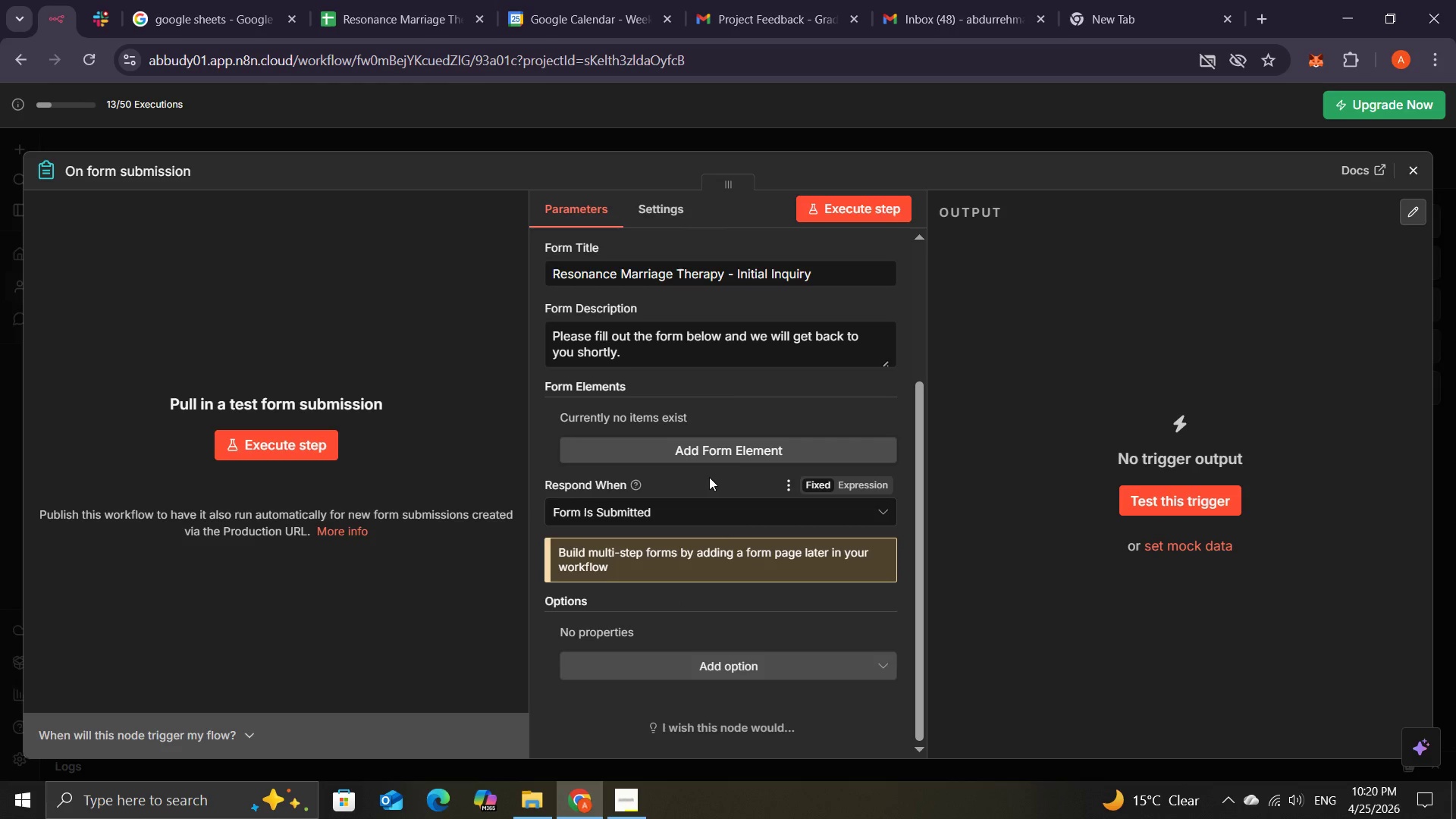 
wait(11.77)
 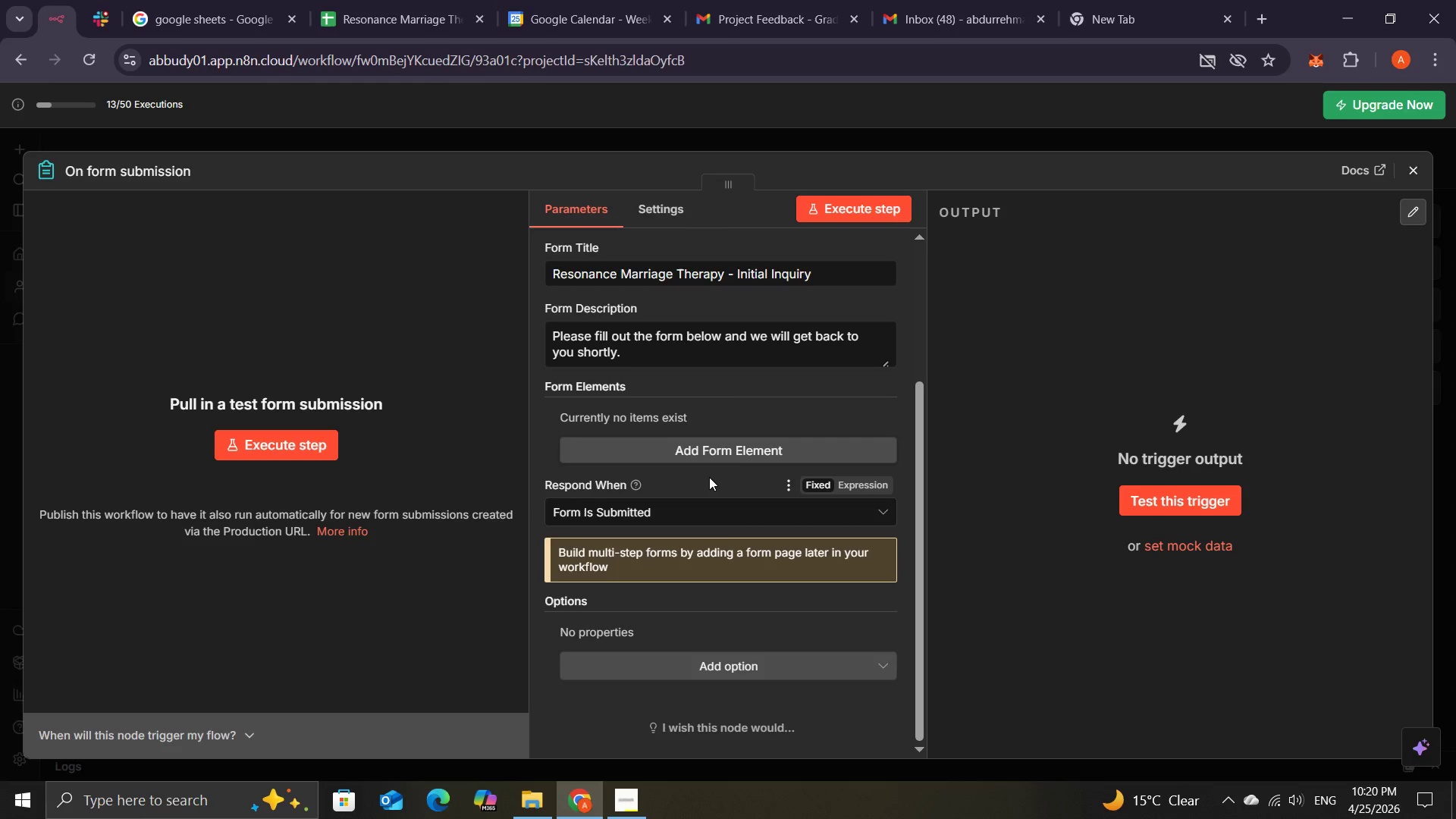 
left_click([642, 751])